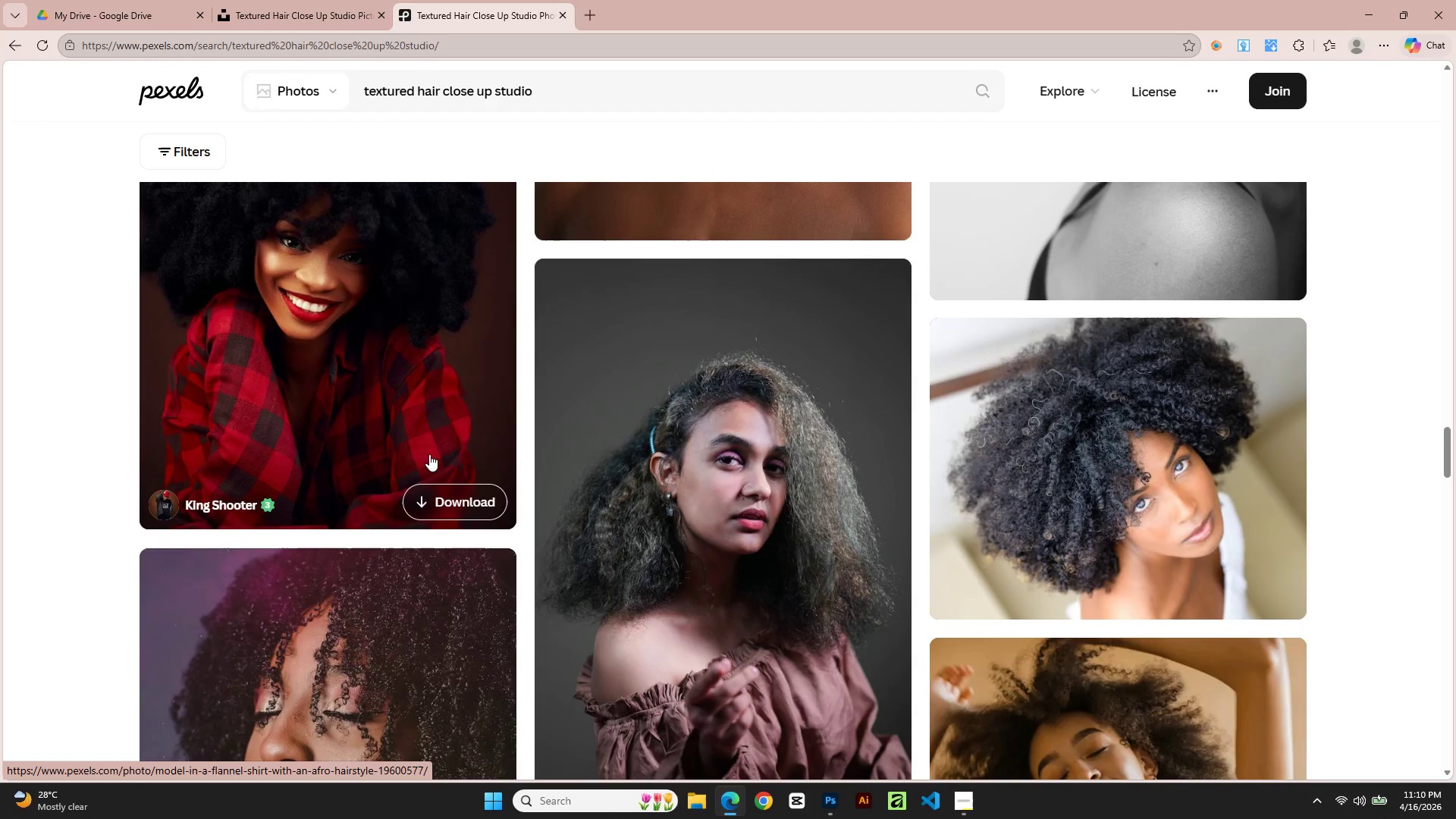 
scroll: coordinate [429, 454], scroll_direction: up, amount: 2.0
 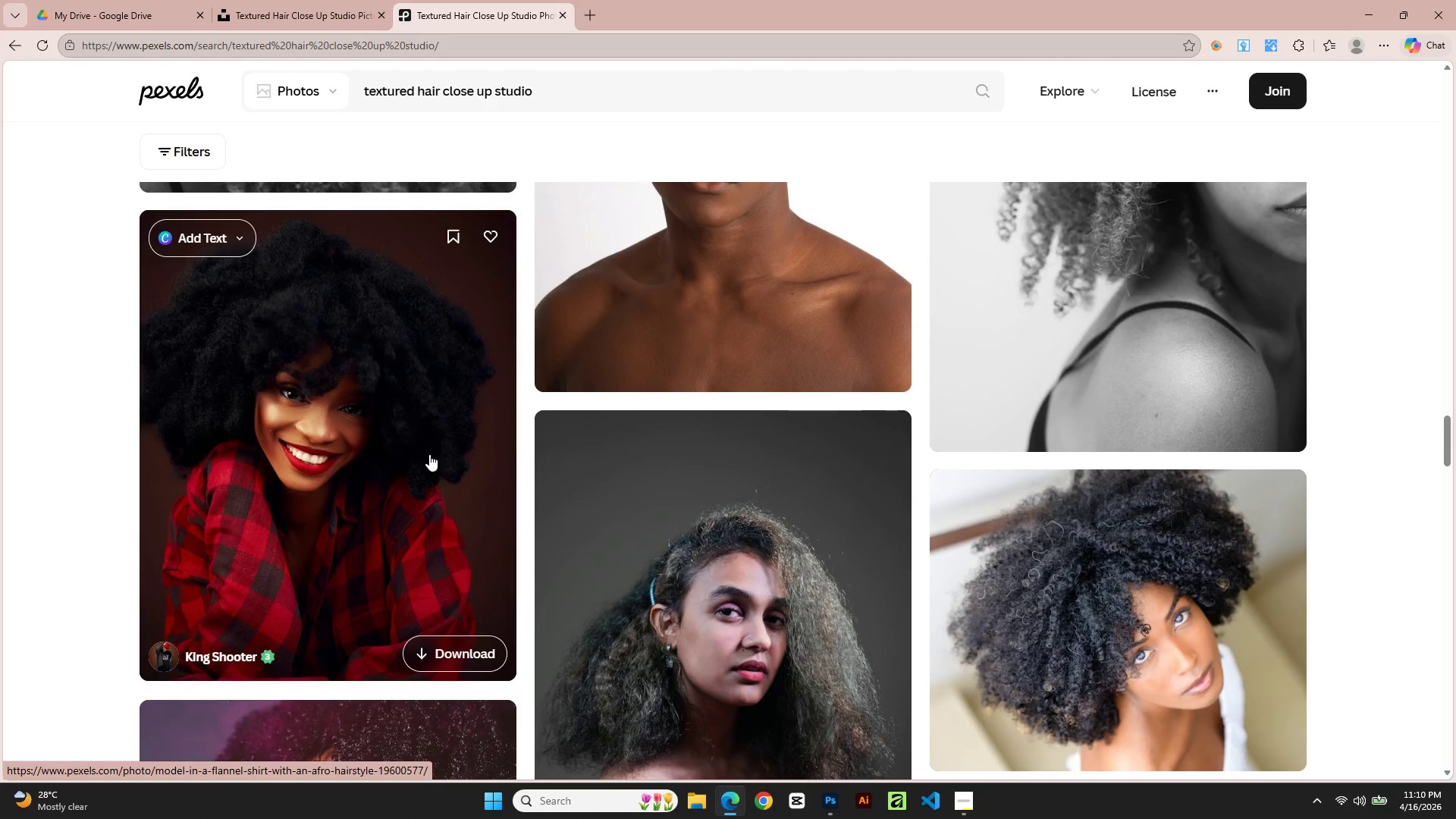 
left_click([429, 454])
 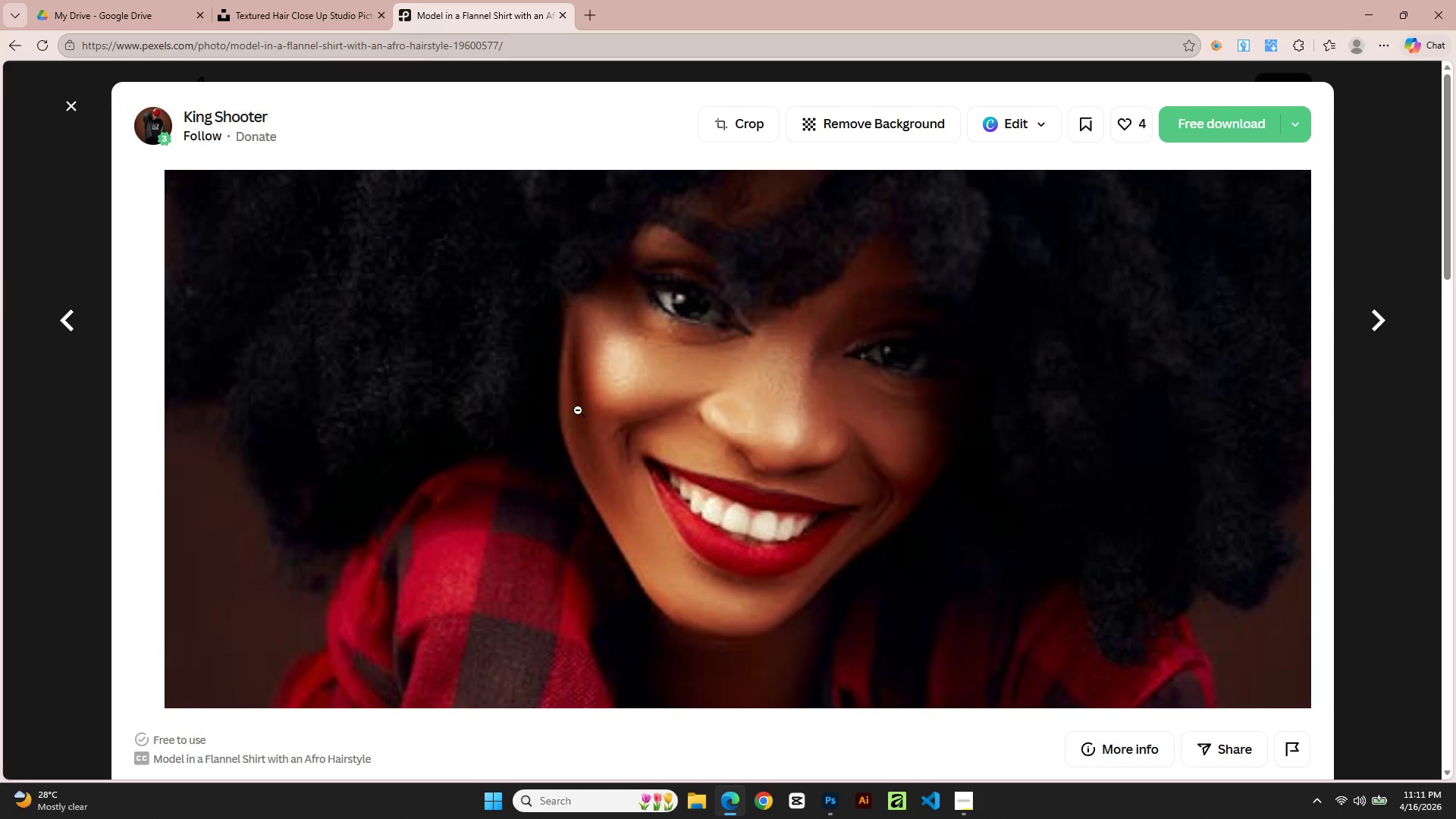 
left_click_drag(start_coordinate=[532, 374], to_coordinate=[589, 507])
 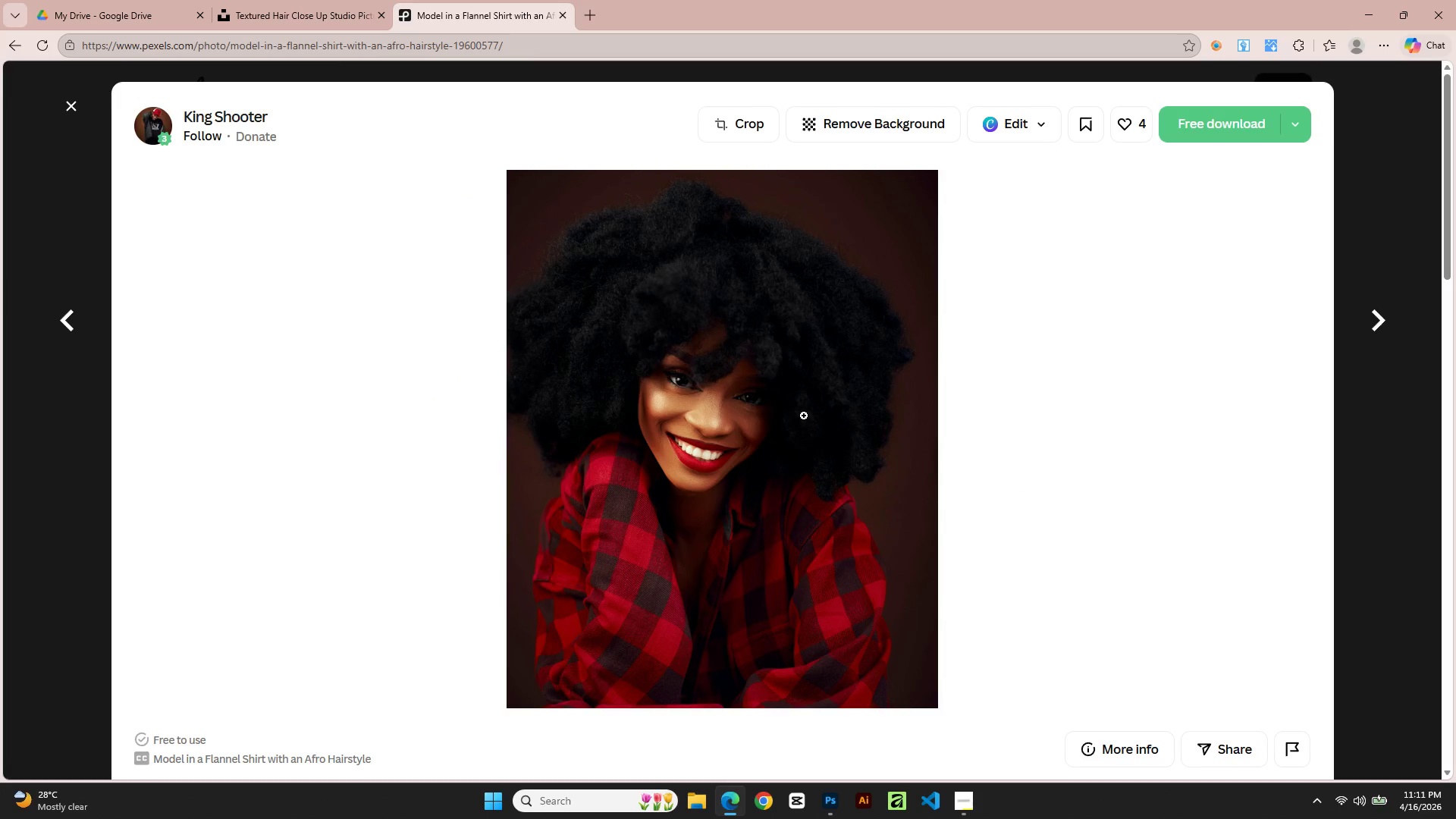 
left_click([804, 416])
 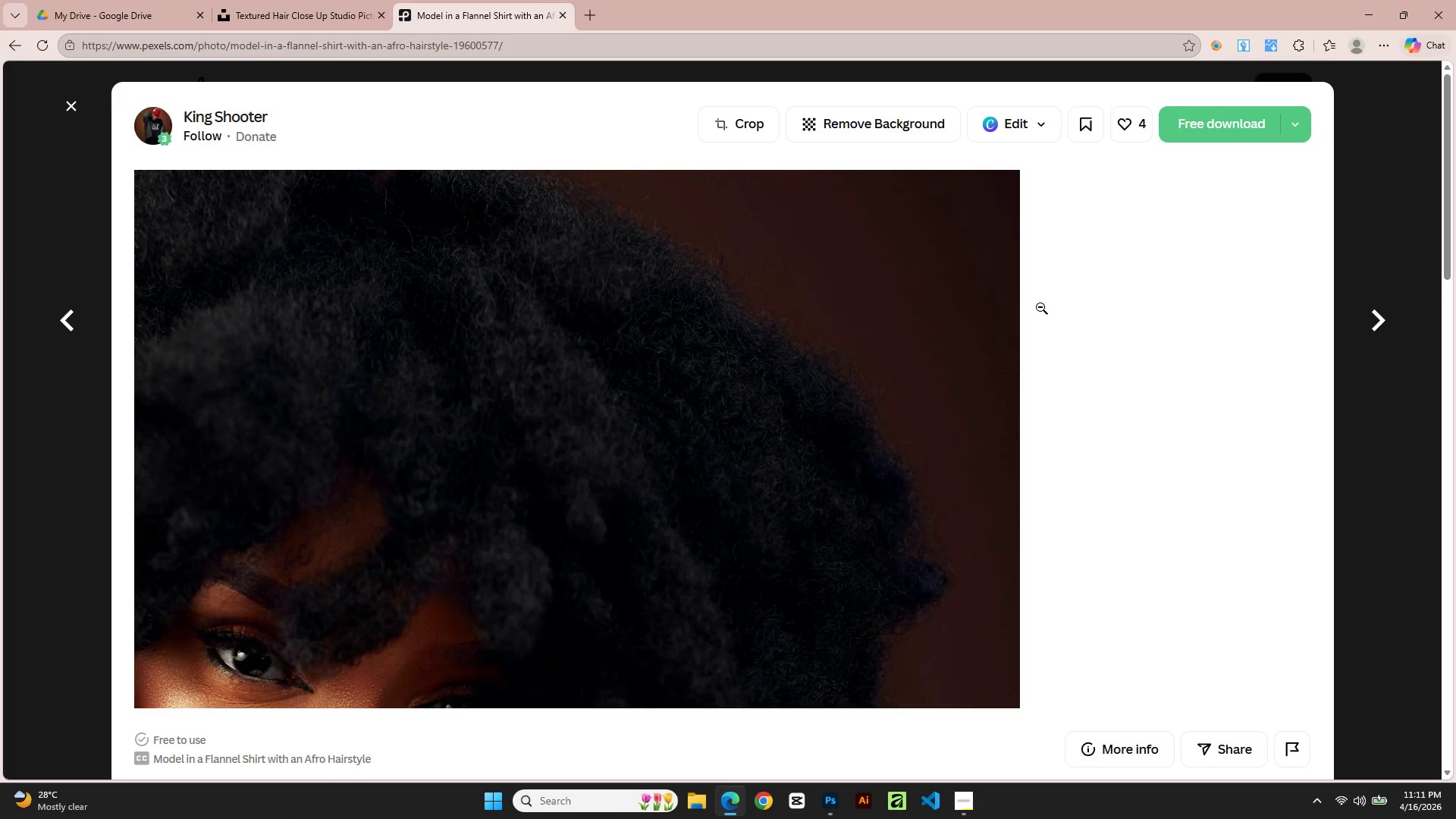 
left_click([673, 405])
 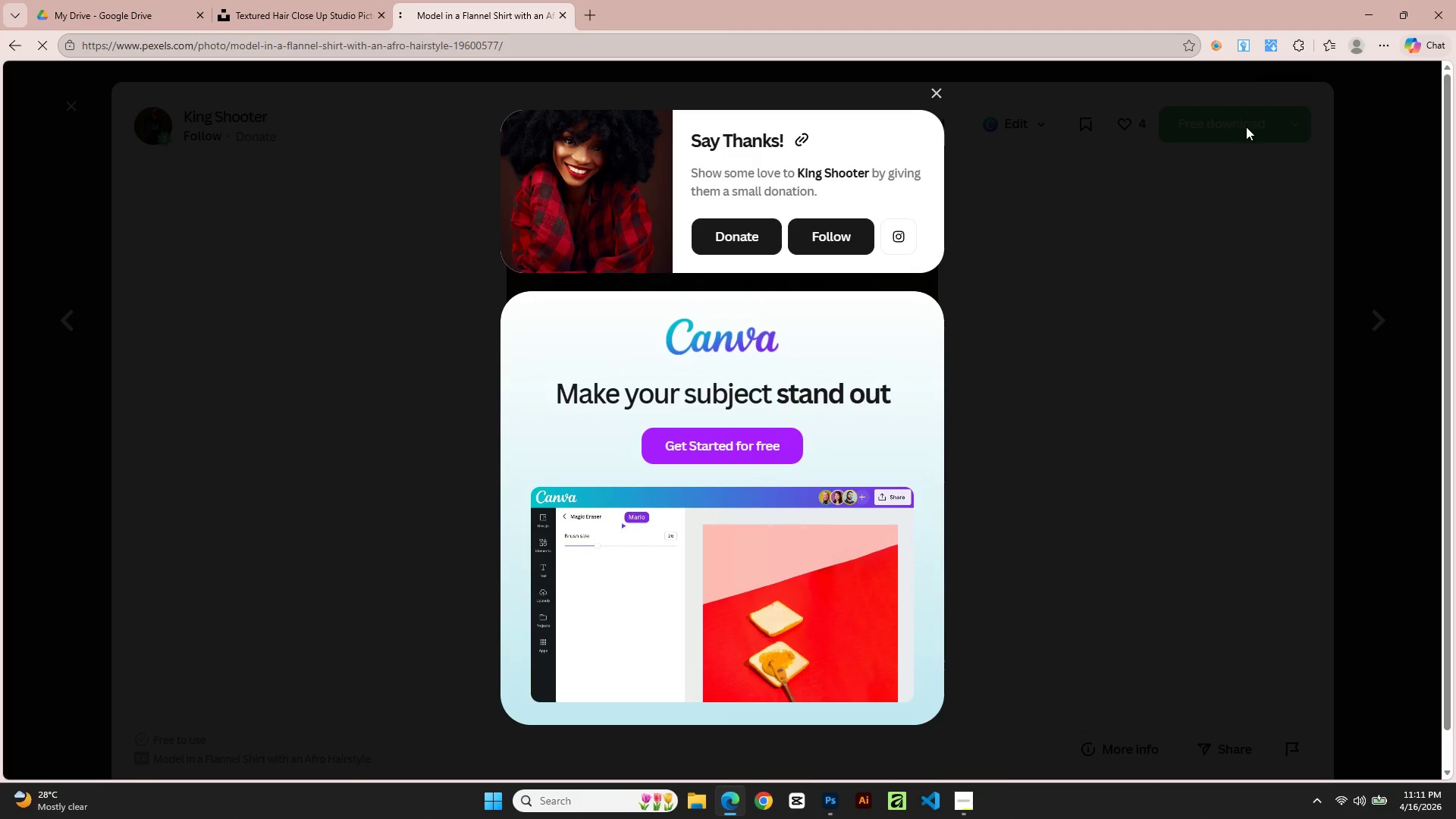 
left_click([931, 92])
 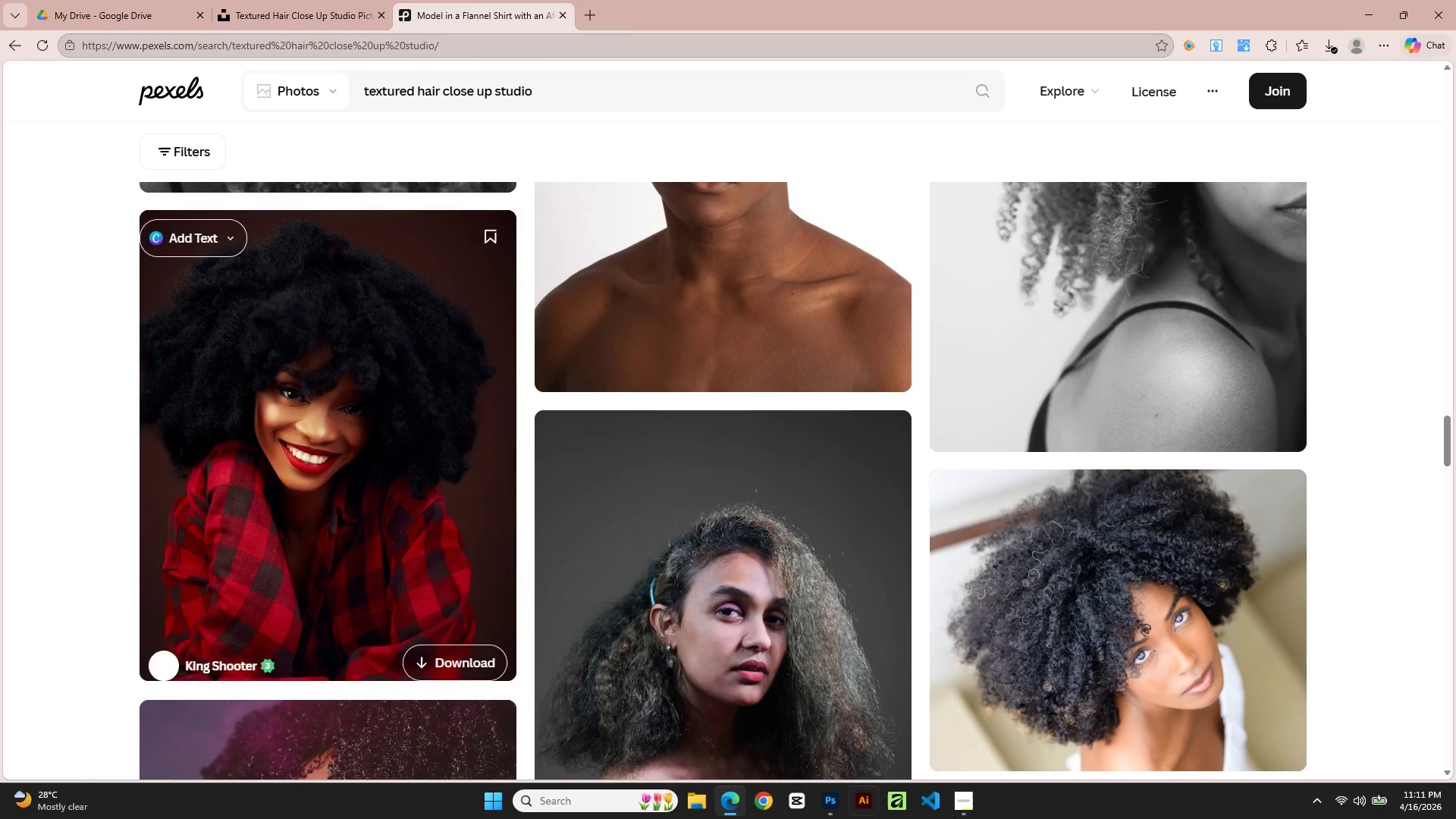 
scroll: coordinate [635, 522], scroll_direction: down, amount: 8.0
 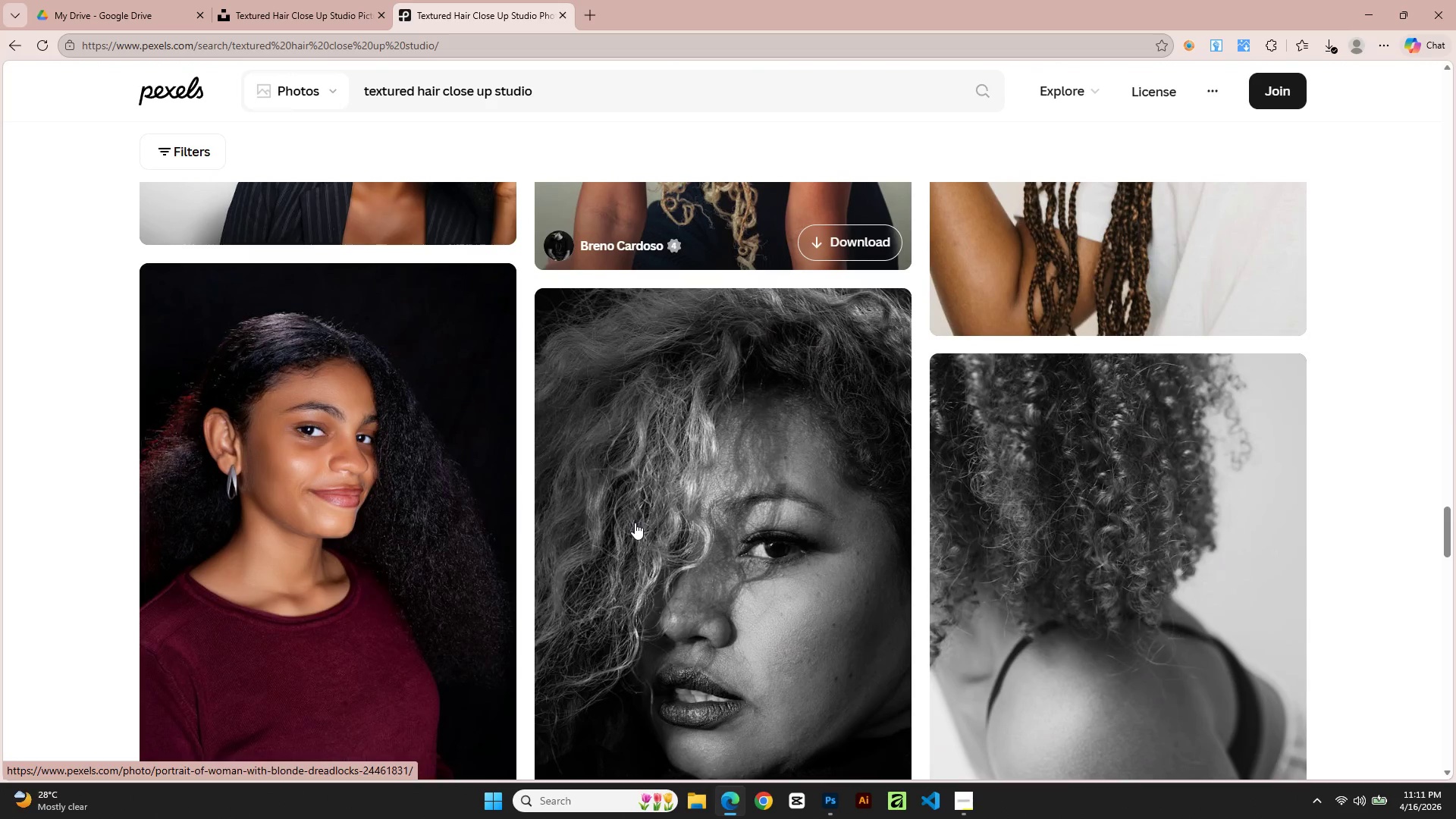 
scroll: coordinate [635, 522], scroll_direction: up, amount: 4.0
 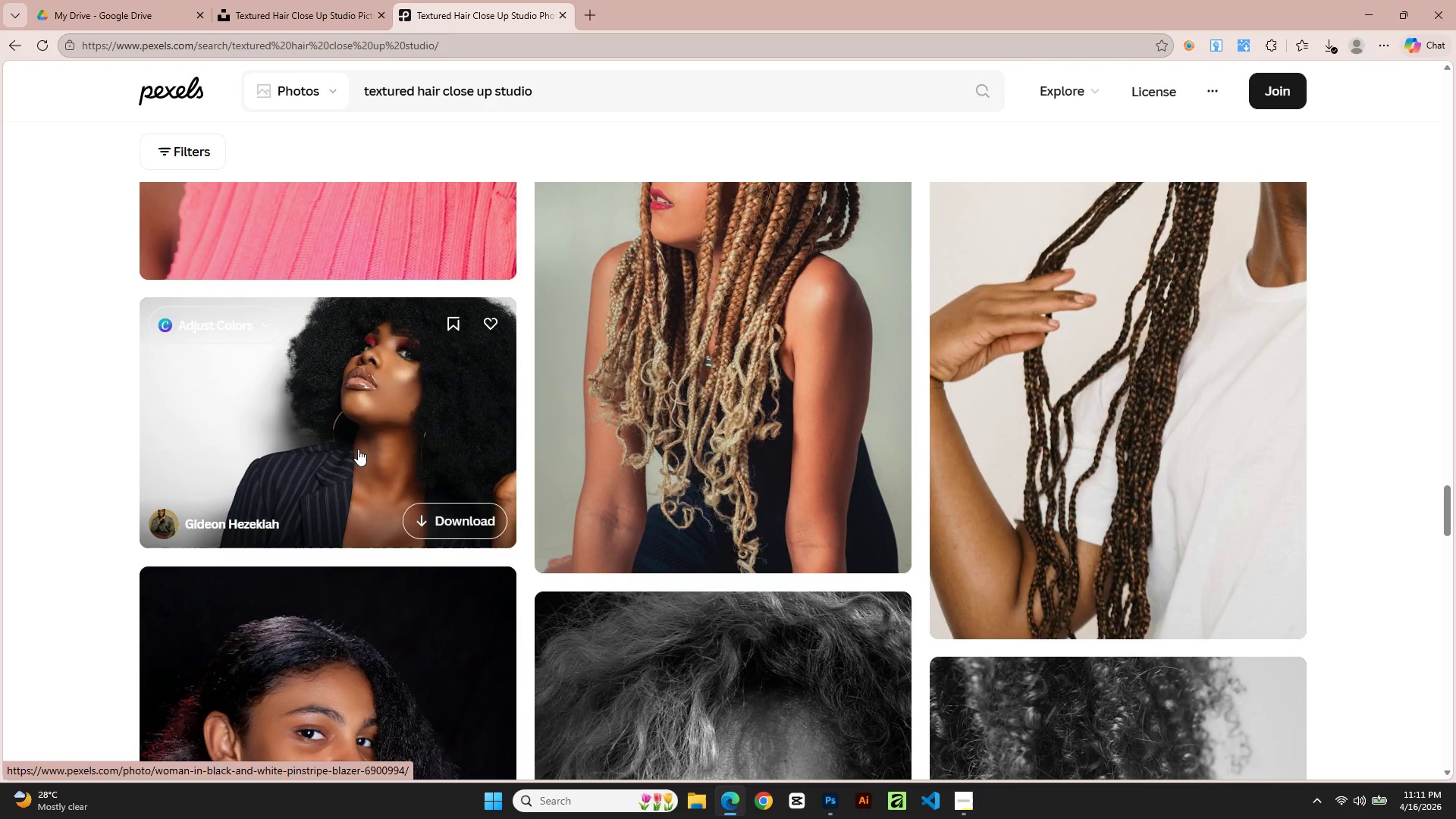 
scroll: coordinate [713, 593], scroll_direction: down, amount: 3.0
 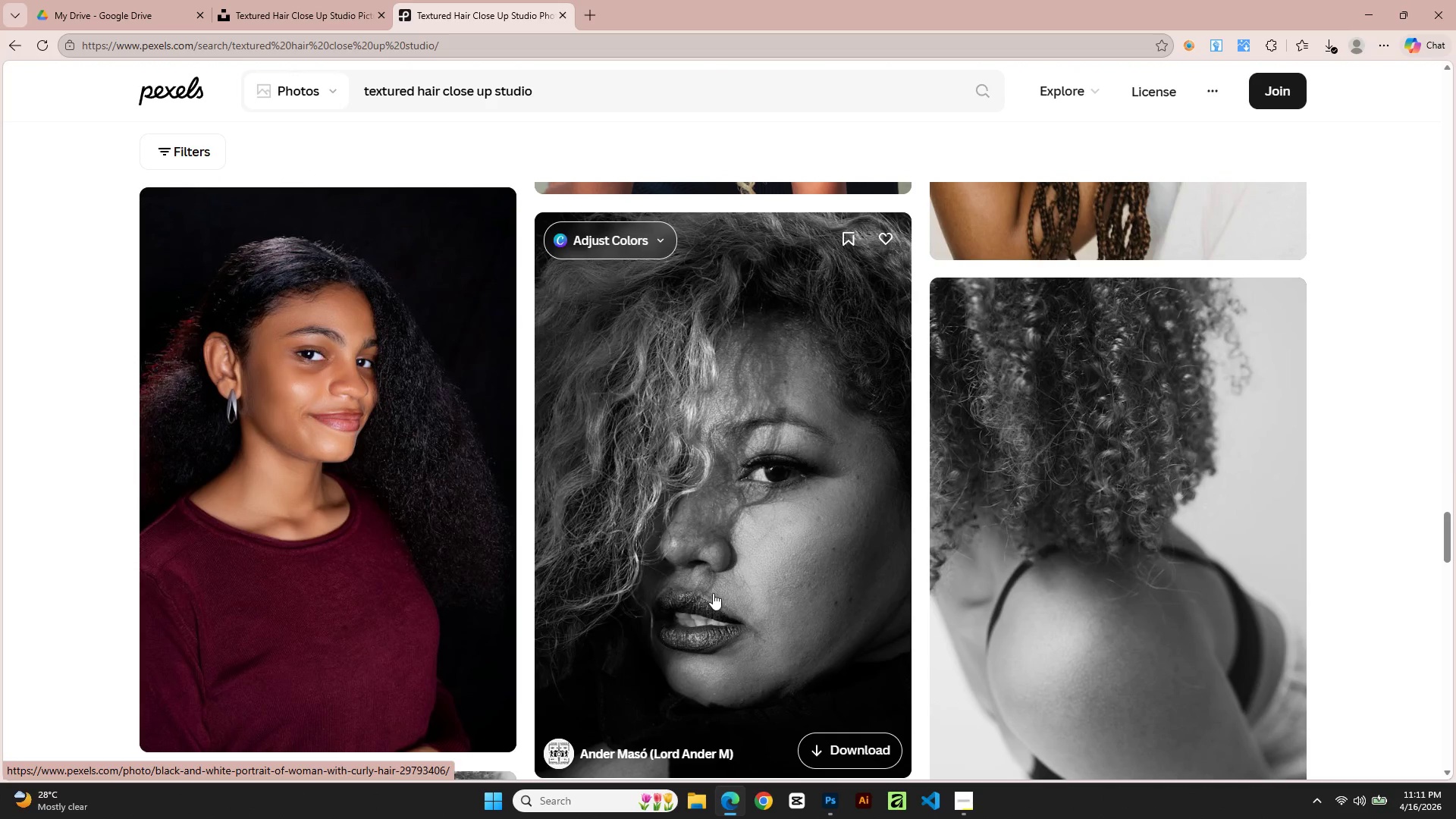 
scroll: coordinate [713, 593], scroll_direction: up, amount: 7.0
 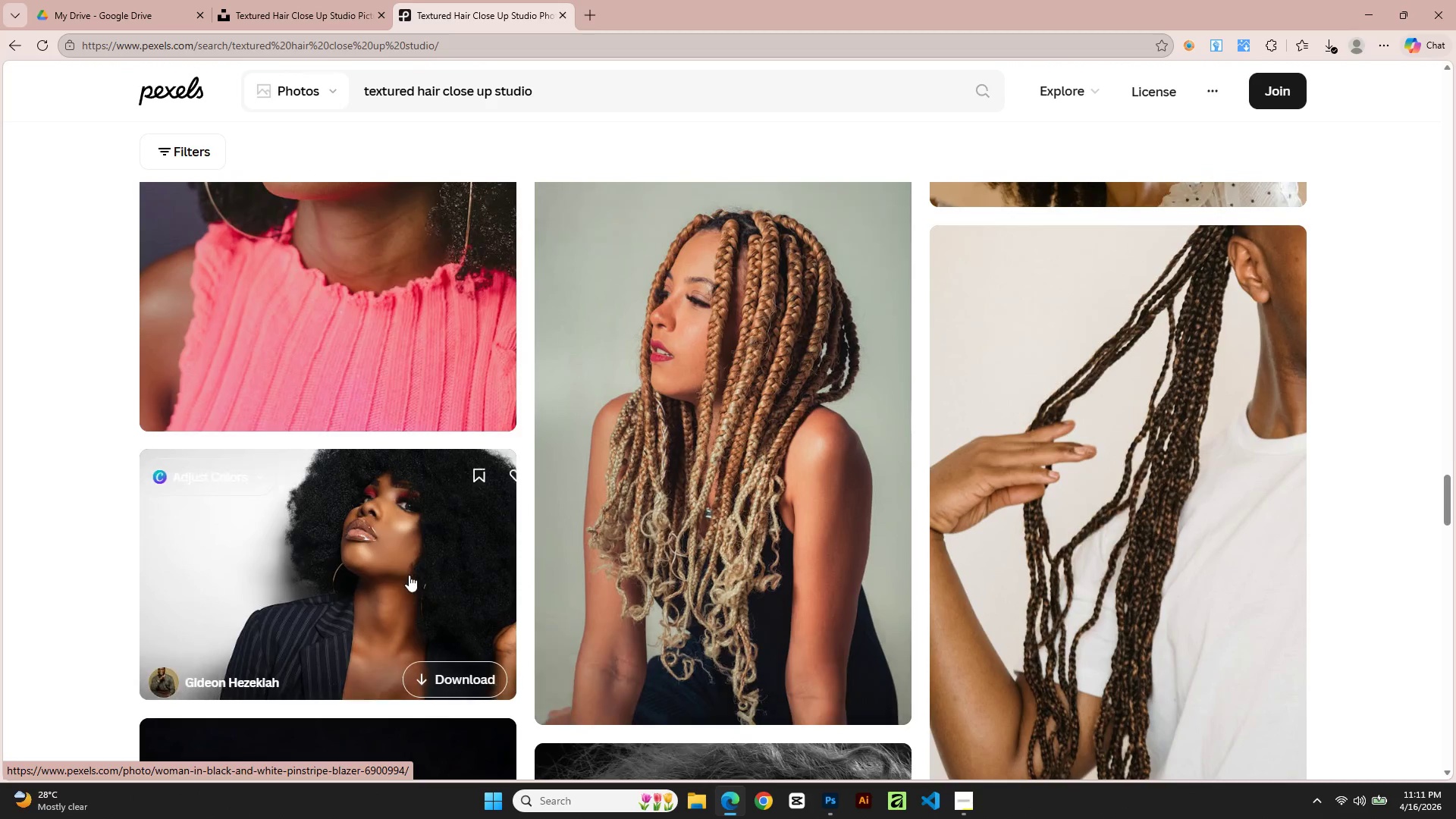 
left_click([408, 576])
 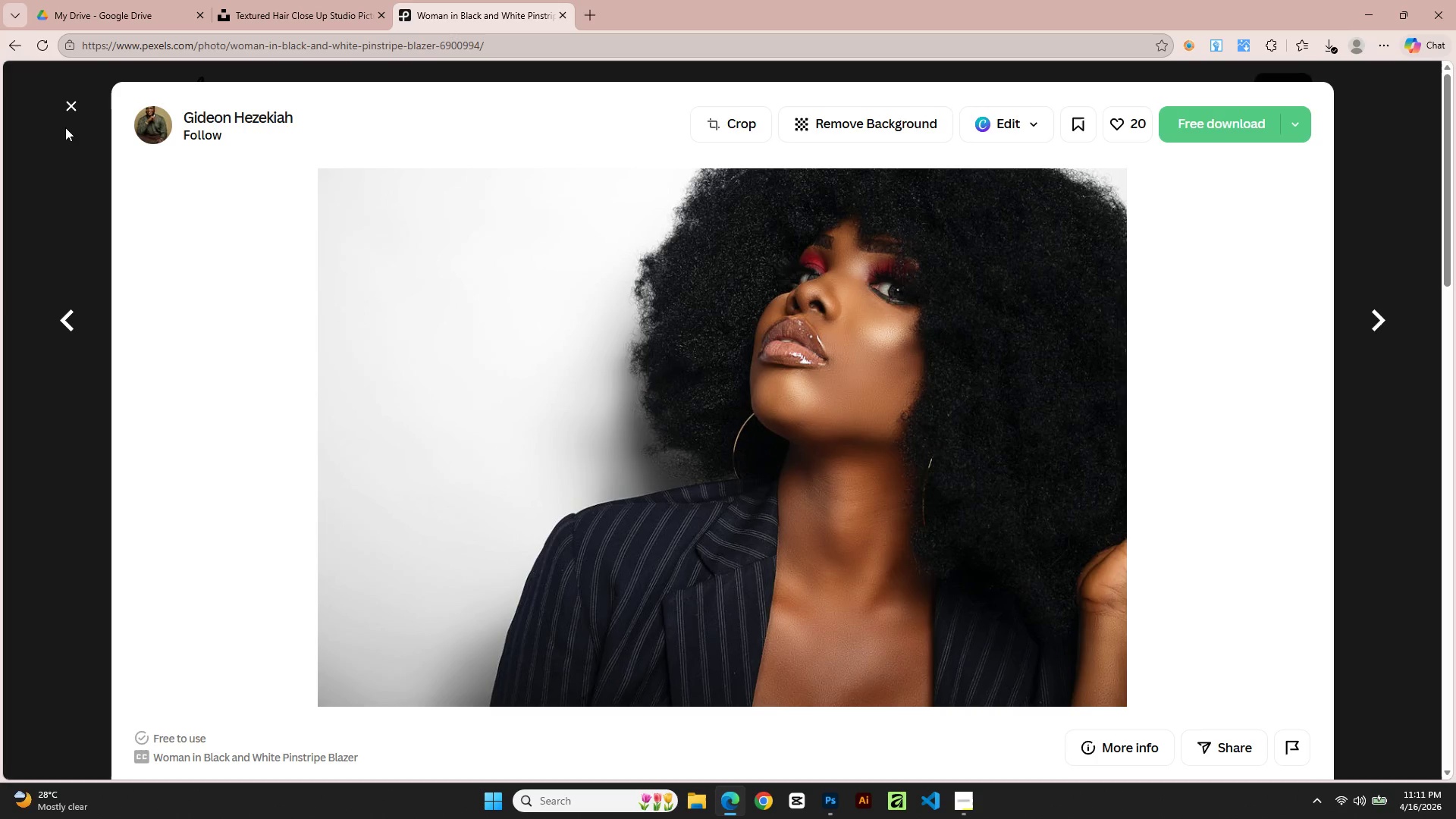 
wait(7.19)
 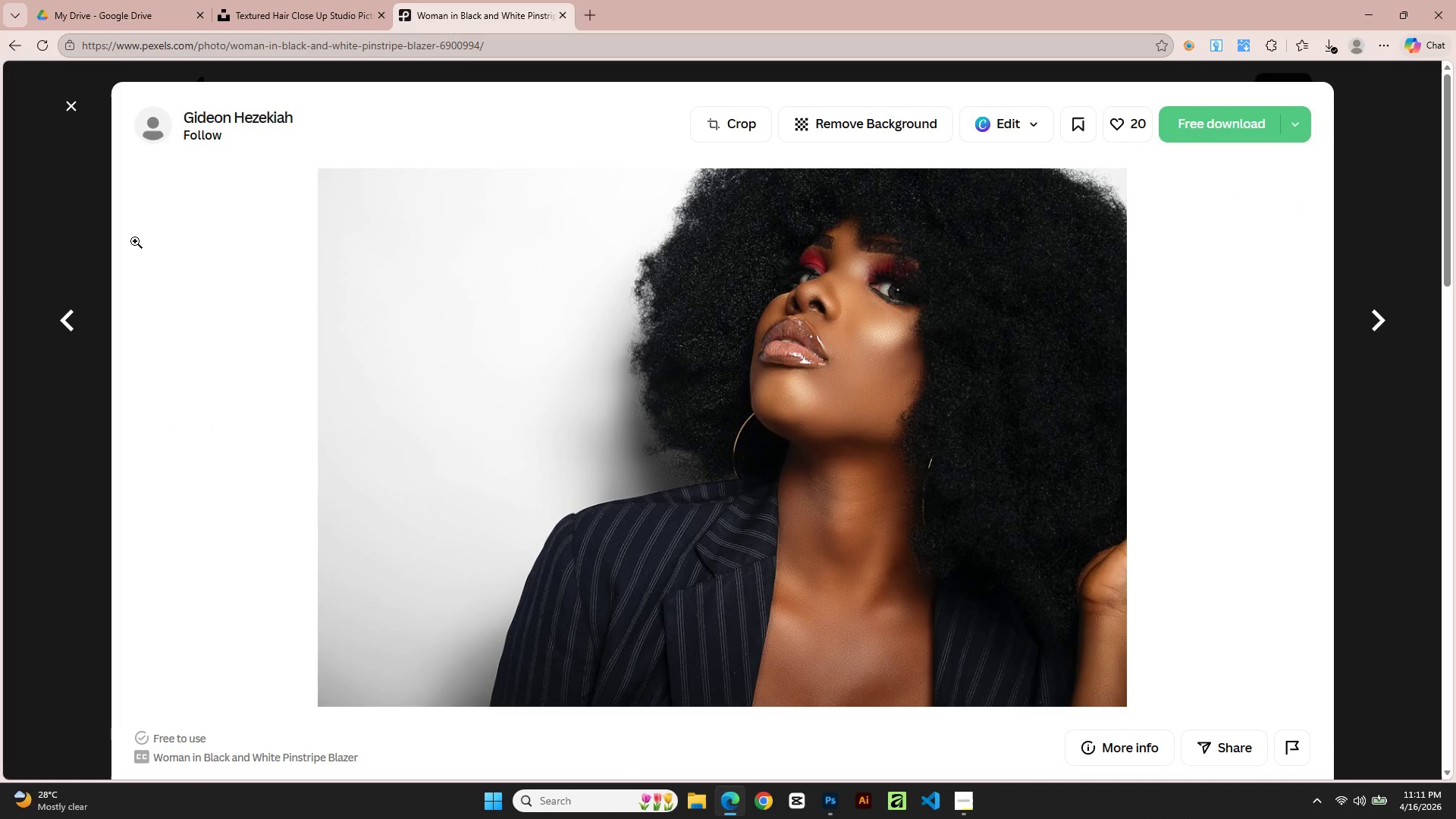 
left_click([69, 104])
 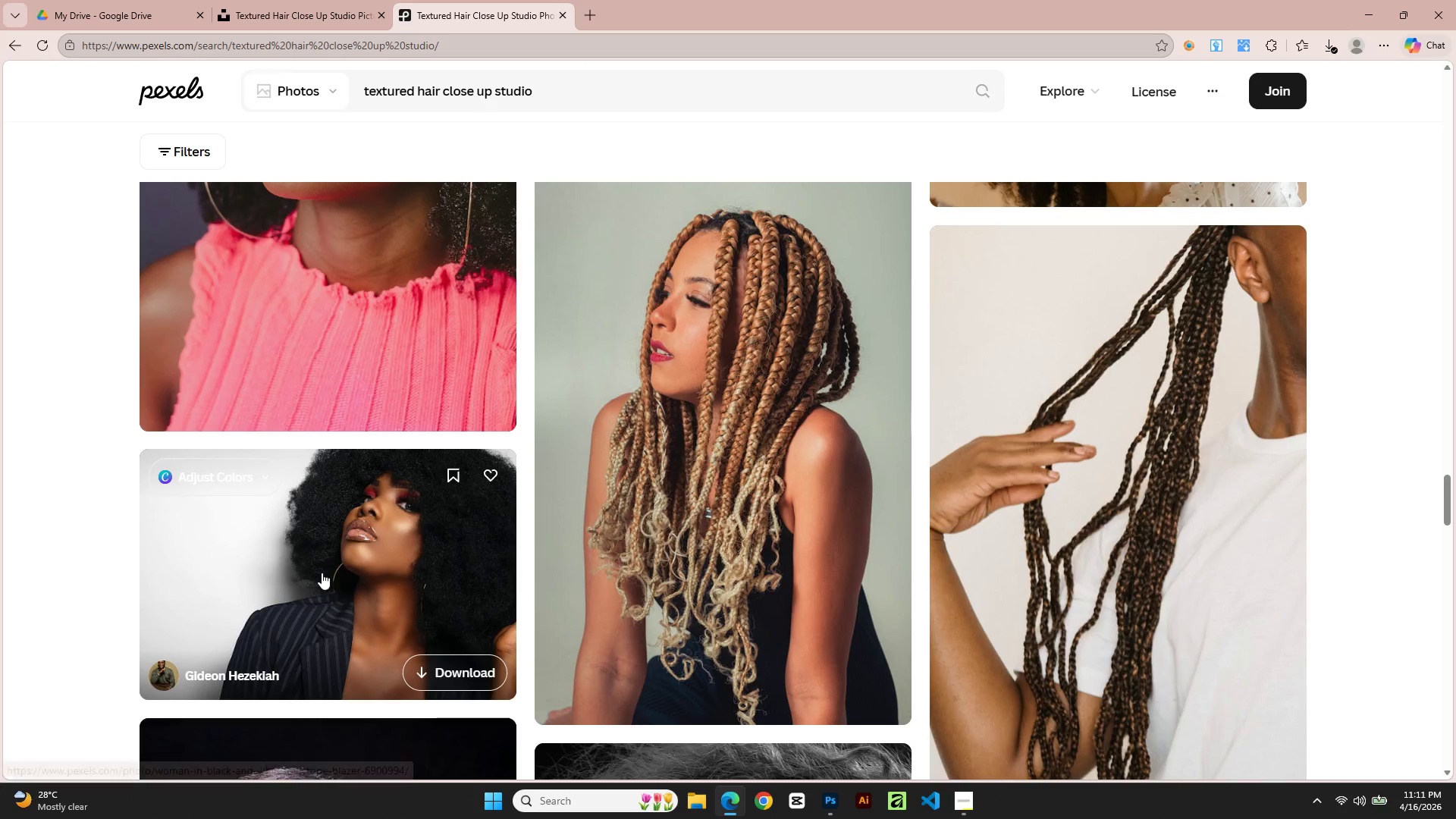 
left_click([322, 573])
 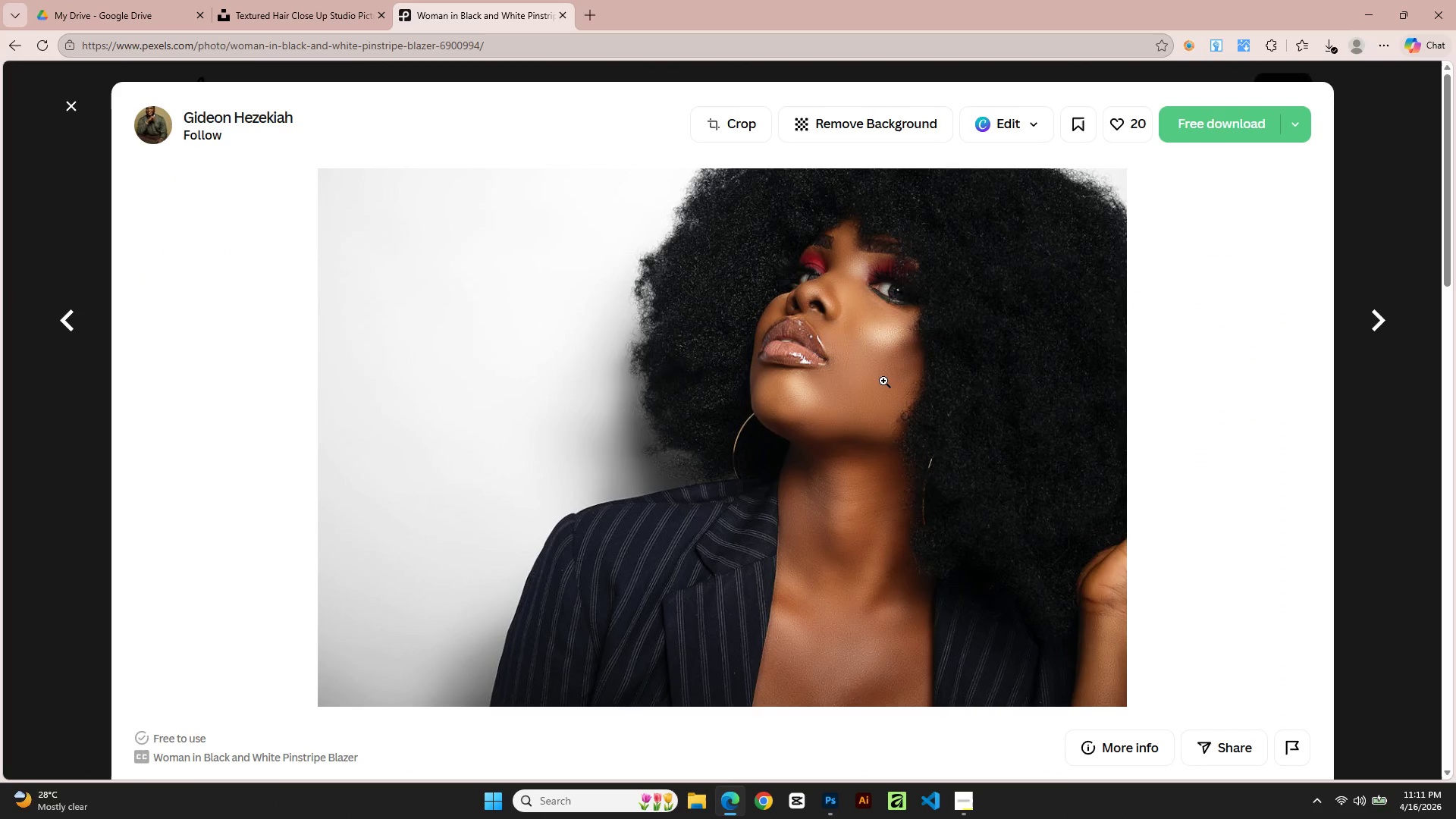 
left_click([883, 381])
 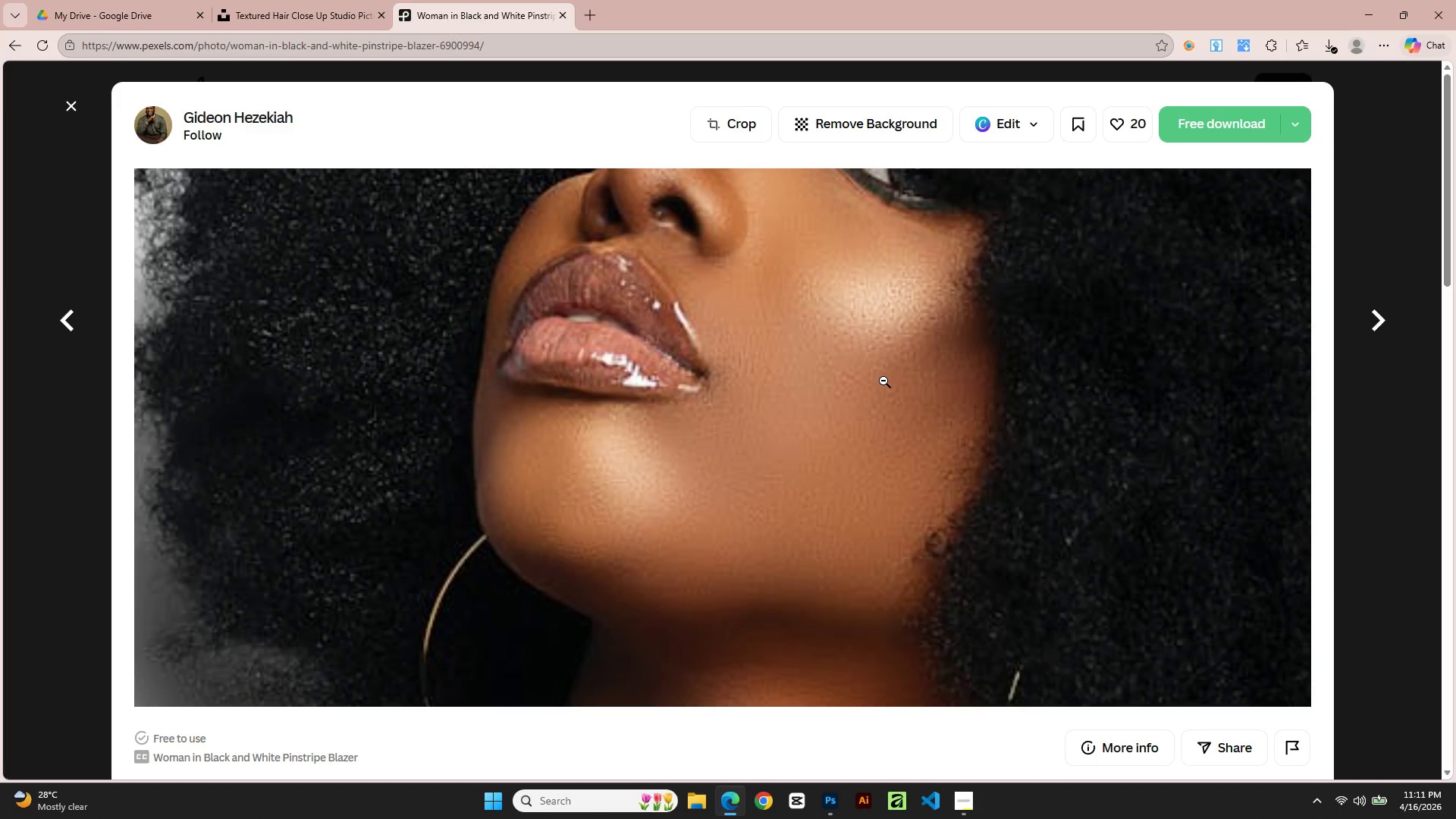 
scroll: coordinate [883, 381], scroll_direction: up, amount: 3.0
 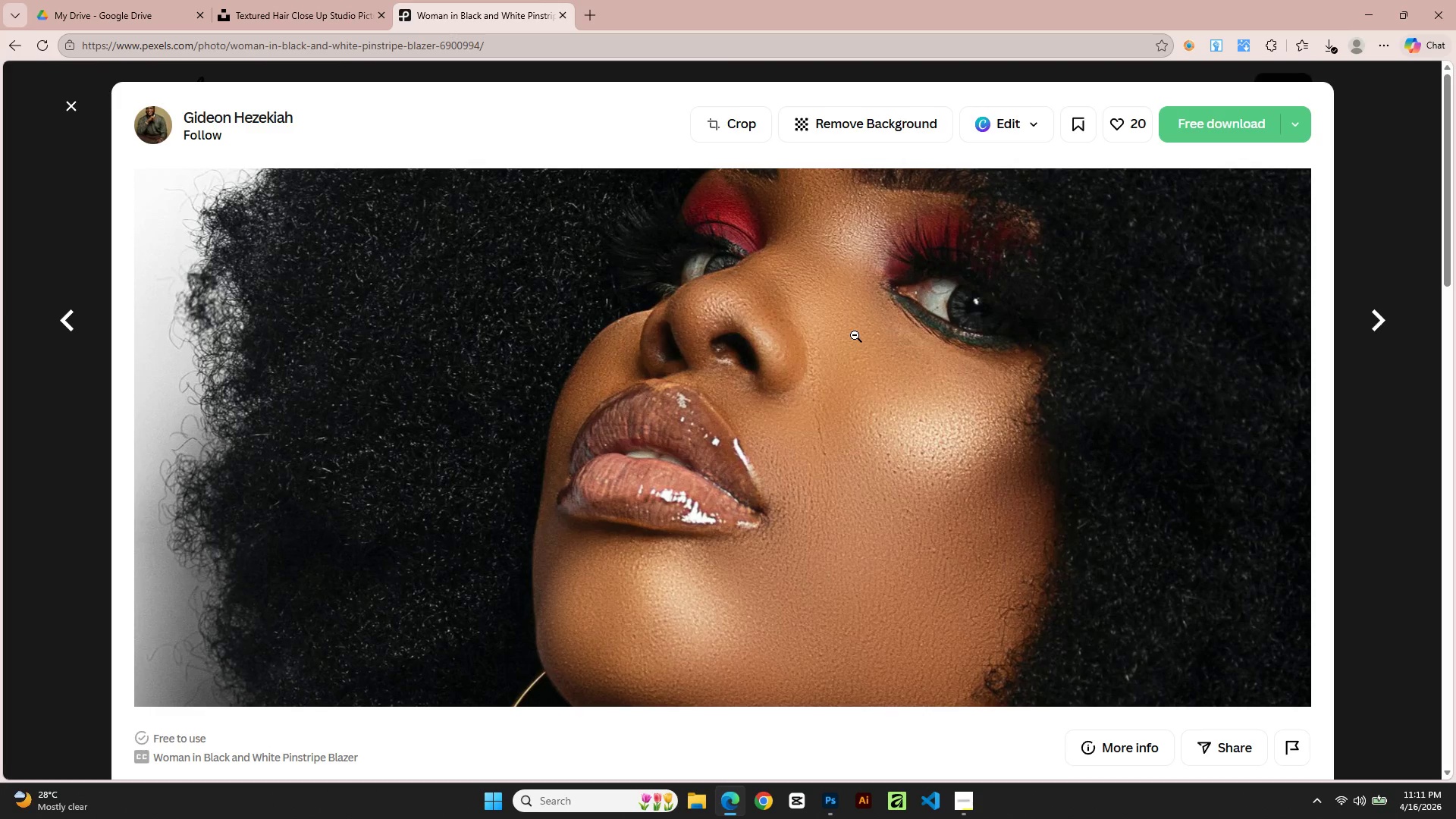 
scroll: coordinate [849, 398], scroll_direction: down, amount: 3.0
 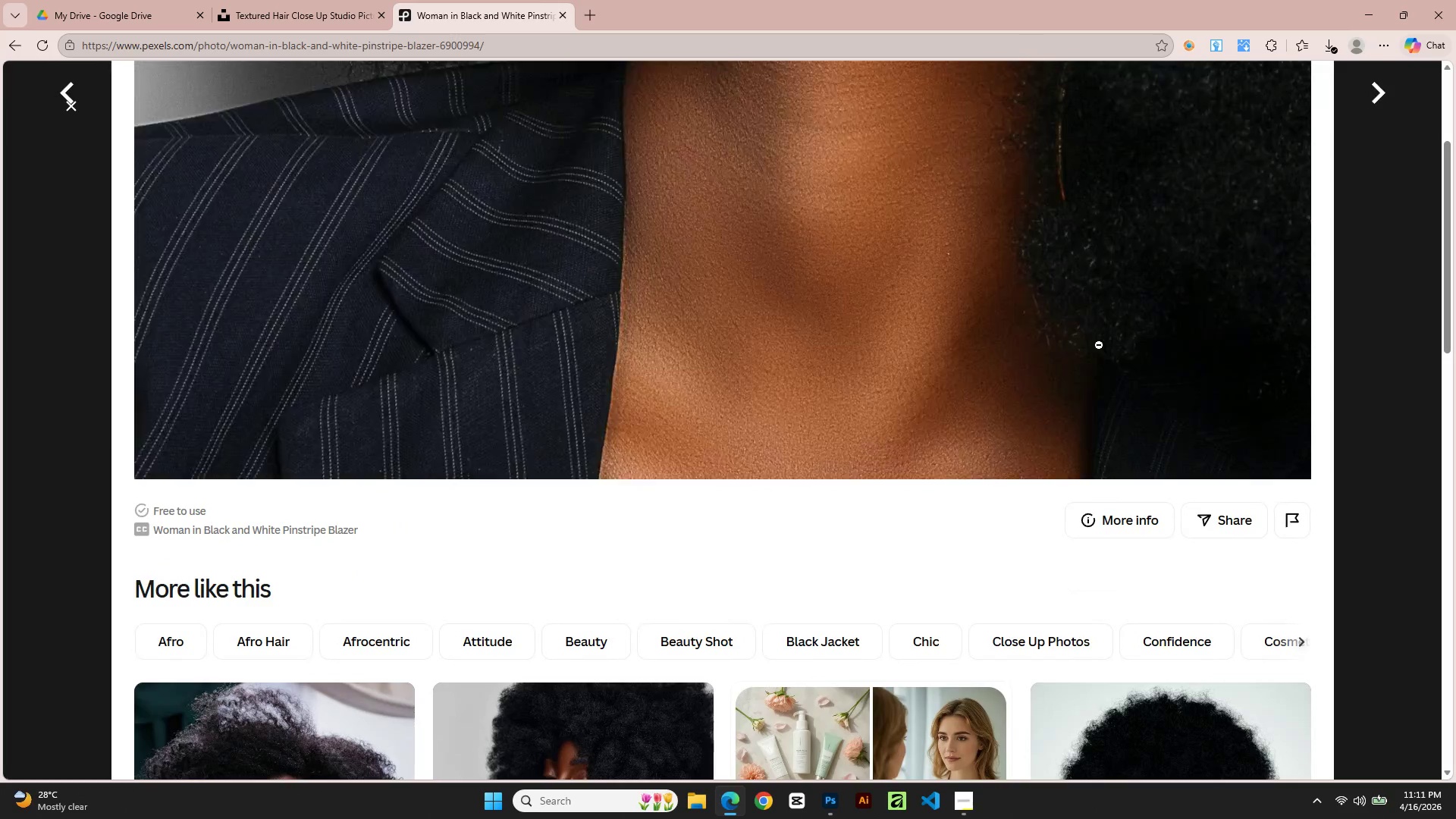 
scroll: coordinate [1111, 364], scroll_direction: up, amount: 11.0
 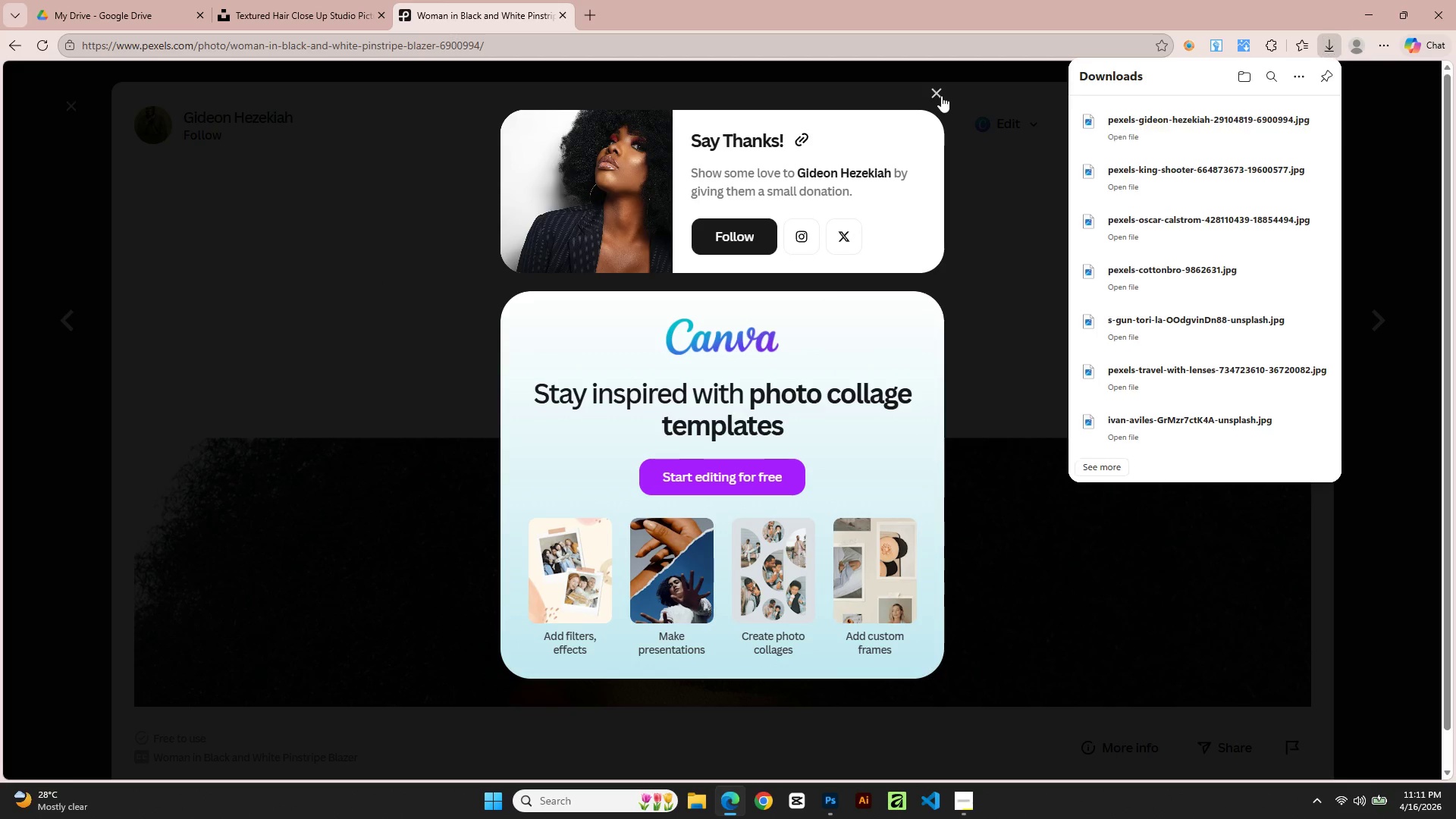 
wait(5.02)
 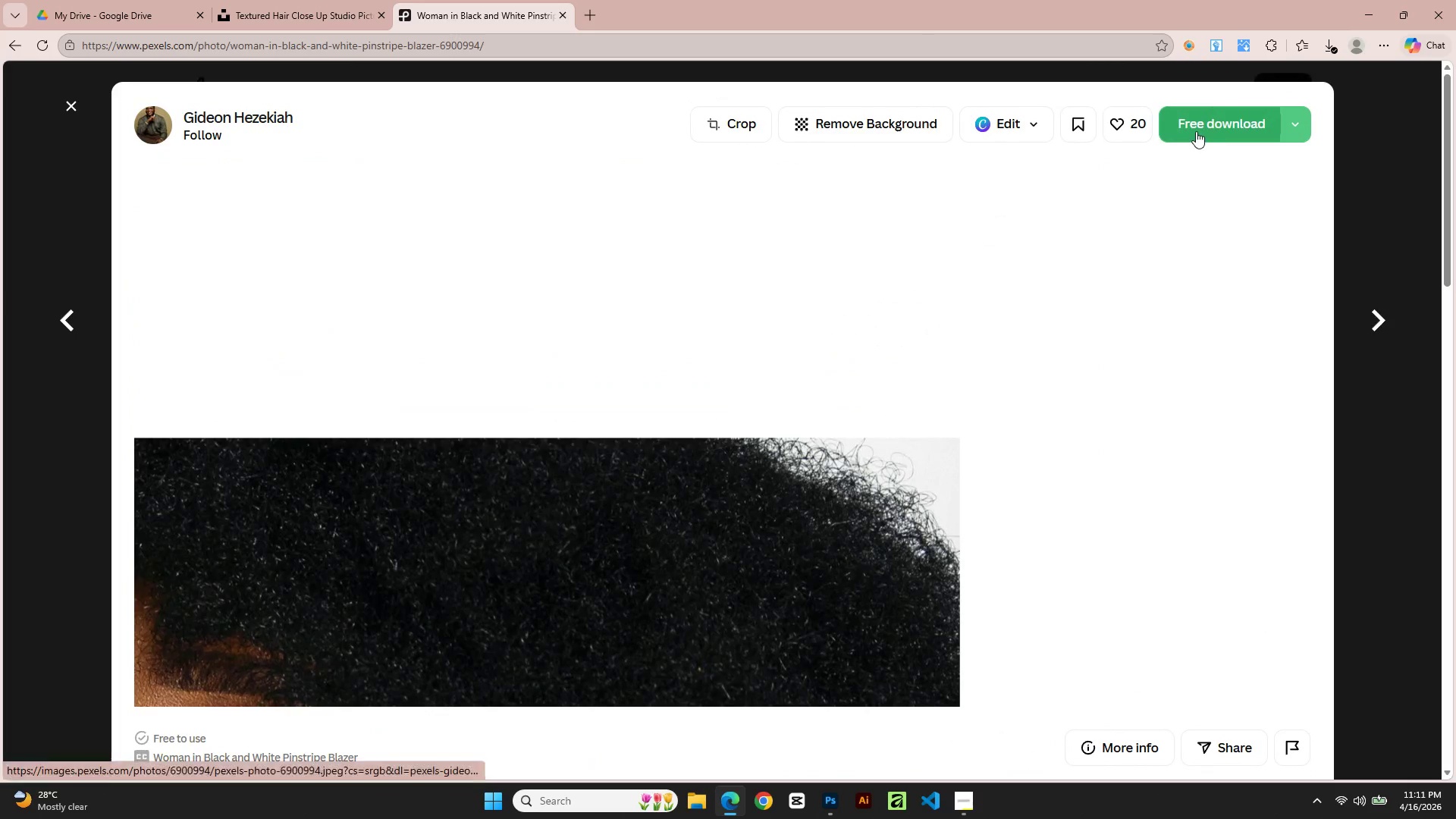 
left_click([941, 96])
 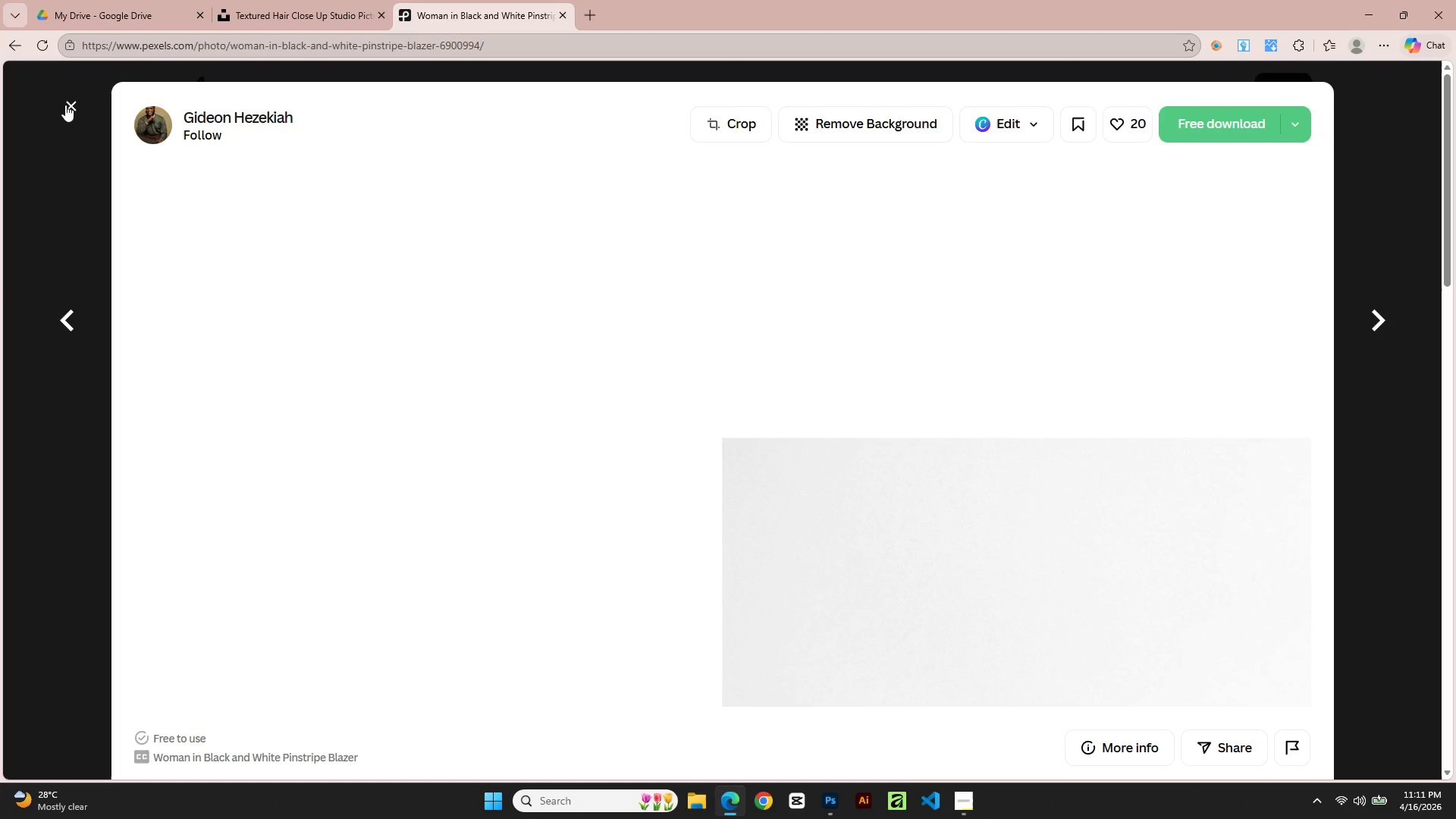 
mouse_move([734, 792])
 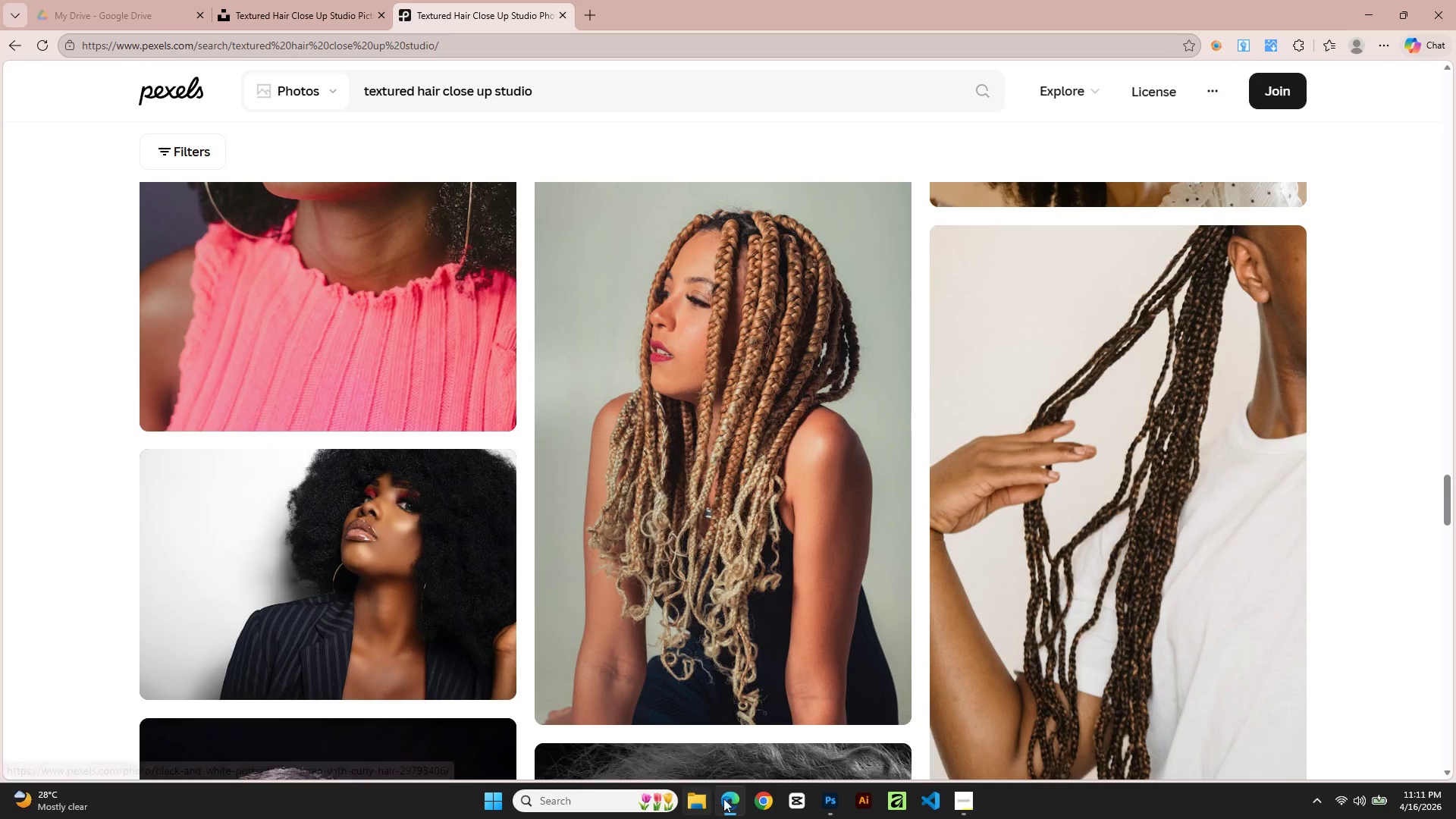 
left_click([736, 801])